 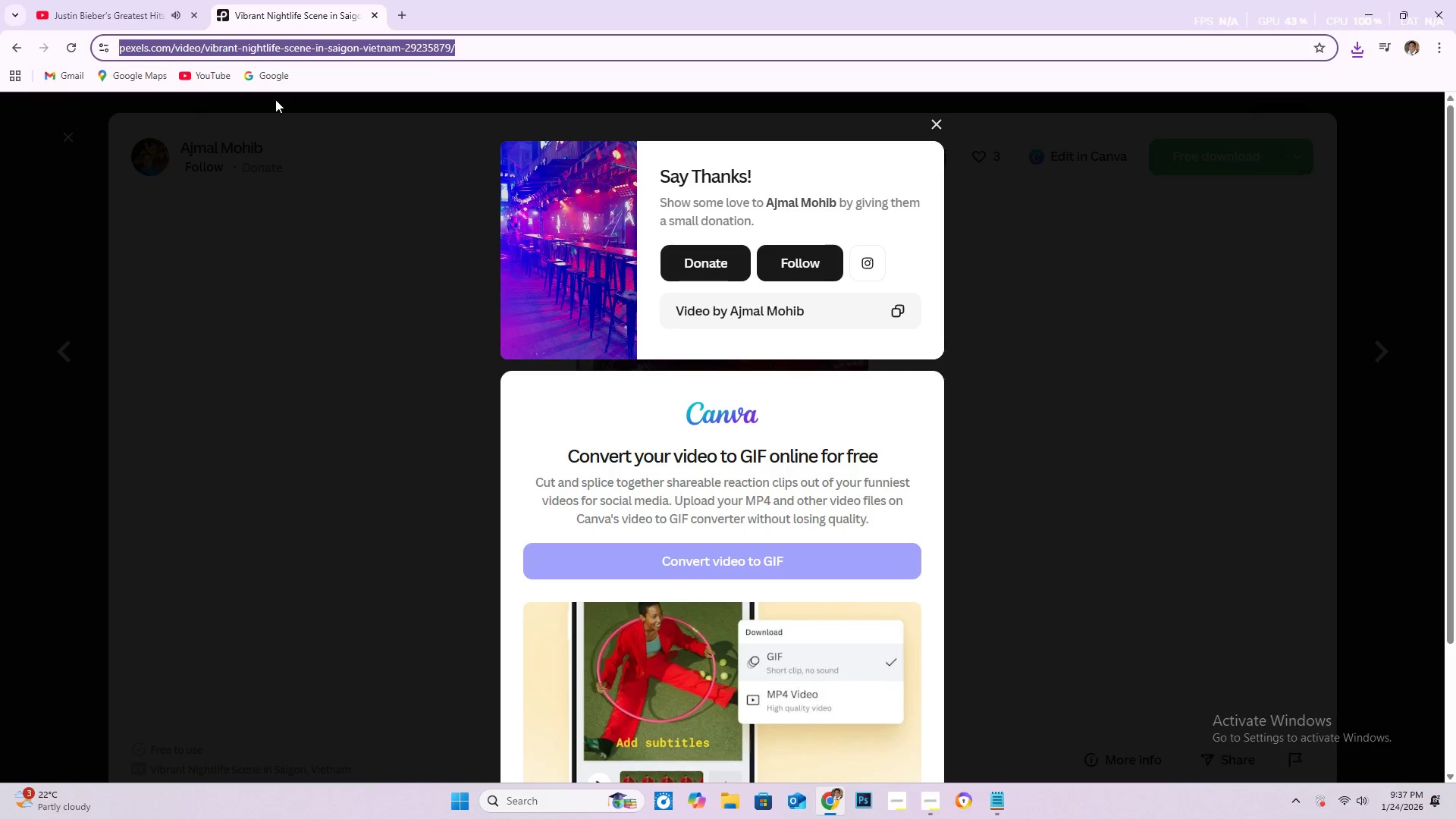 
left_click_drag(start_coordinate=[87, 151], to_coordinate=[92, 153])
 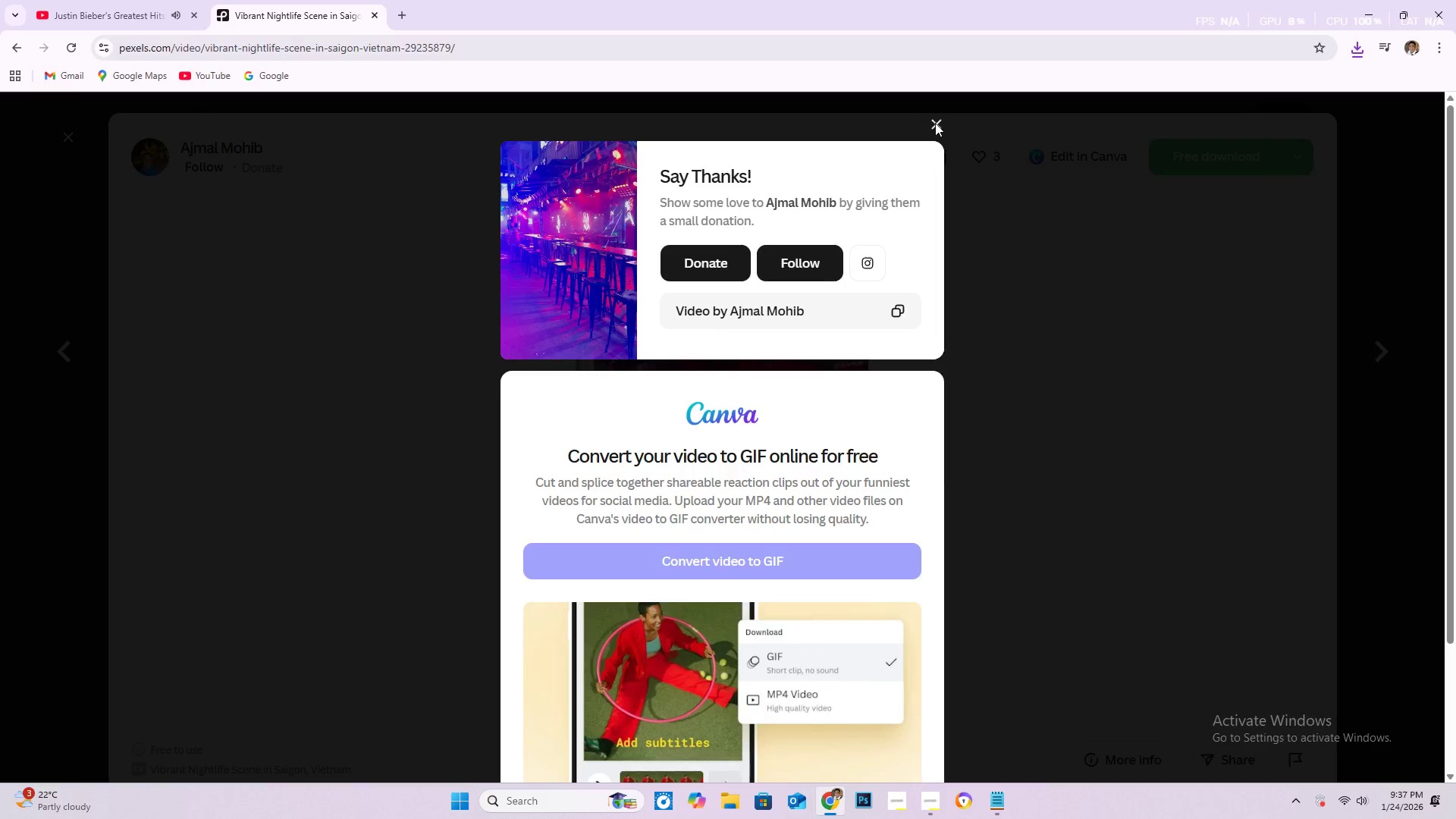 
left_click([942, 124])
 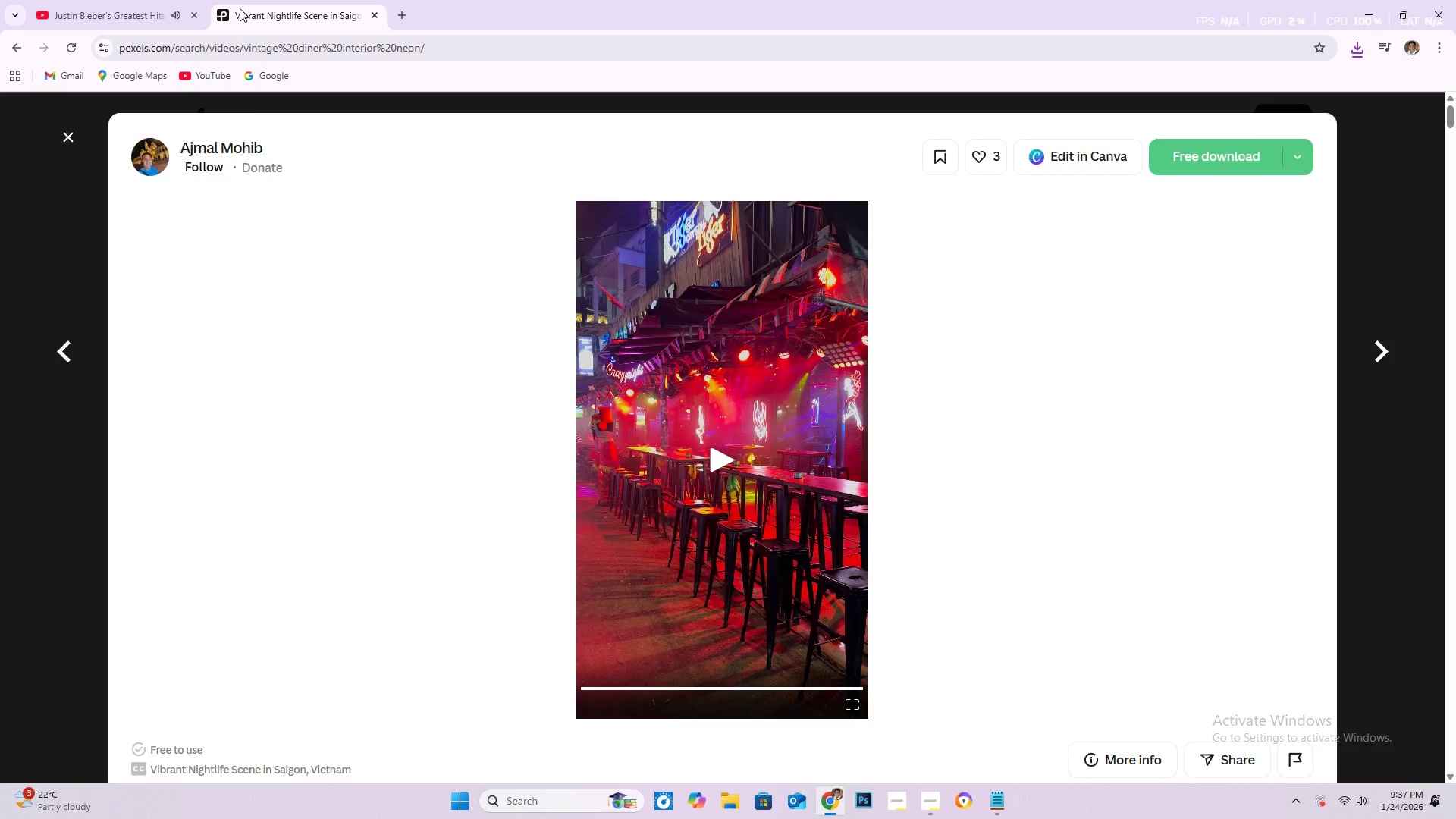 
scroll: coordinate [356, 294], scroll_direction: up, amount: 4.0
 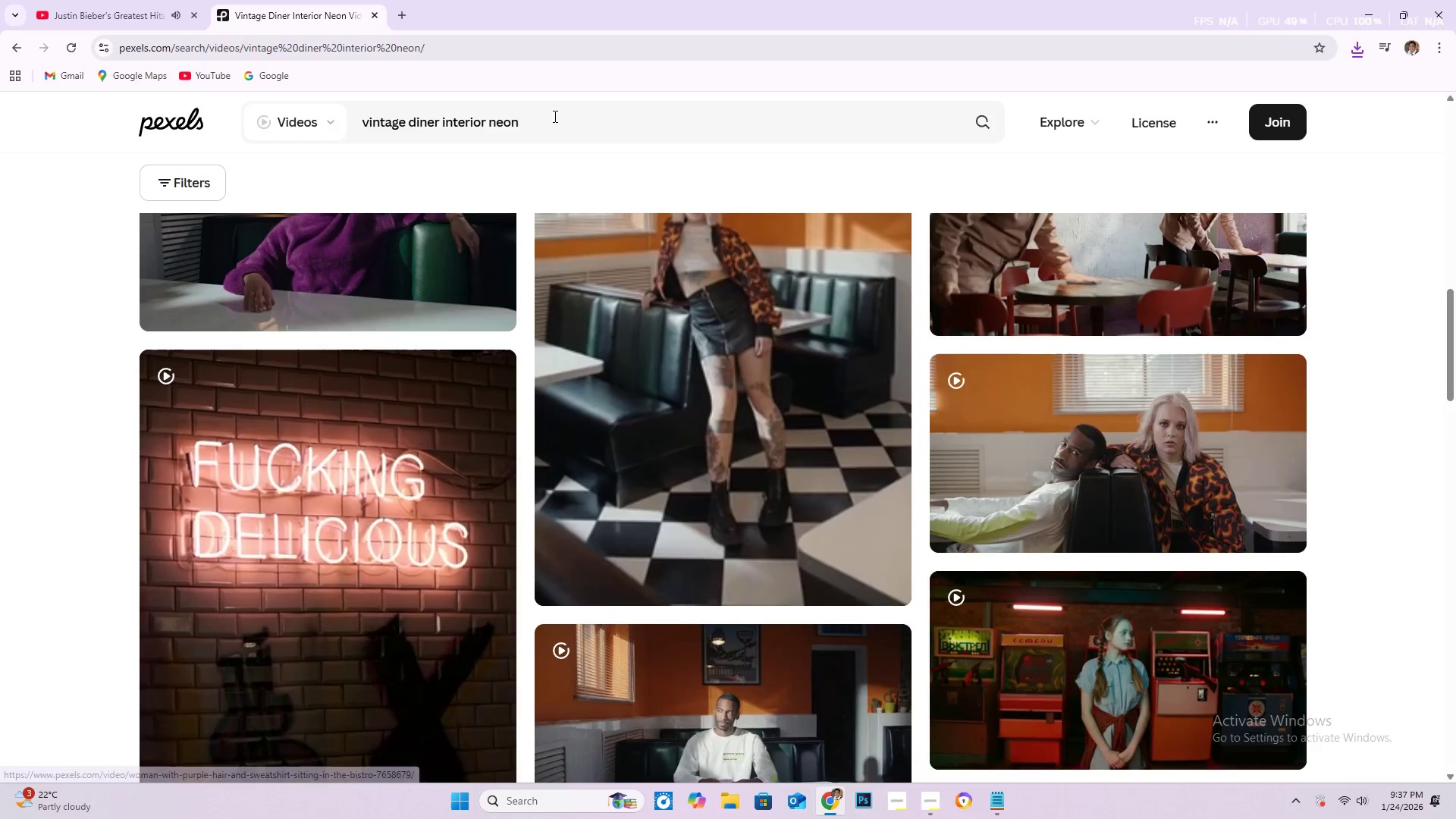 
left_click_drag(start_coordinate=[554, 116], to_coordinate=[346, 115])
 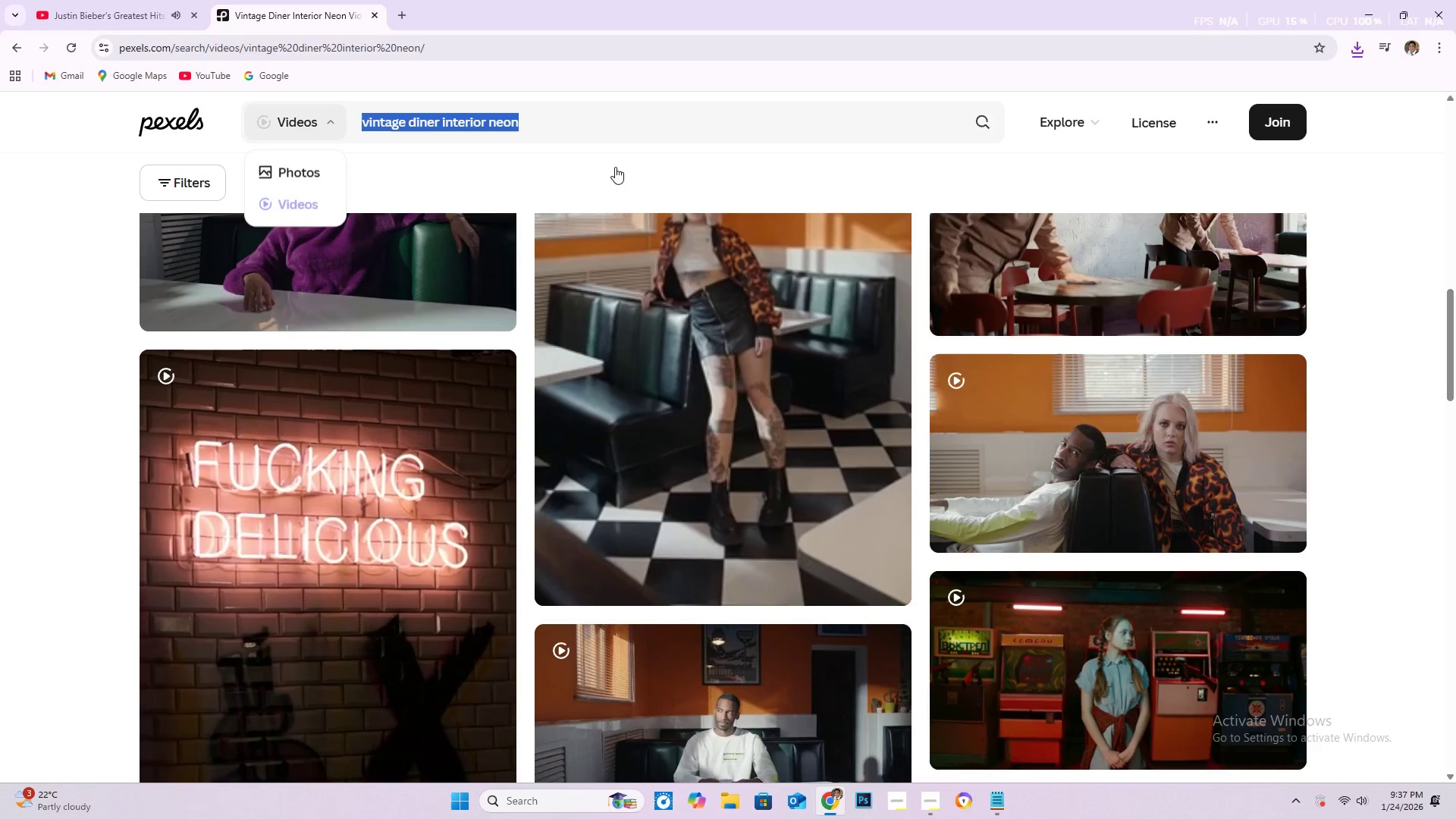 
key(Control+V)
 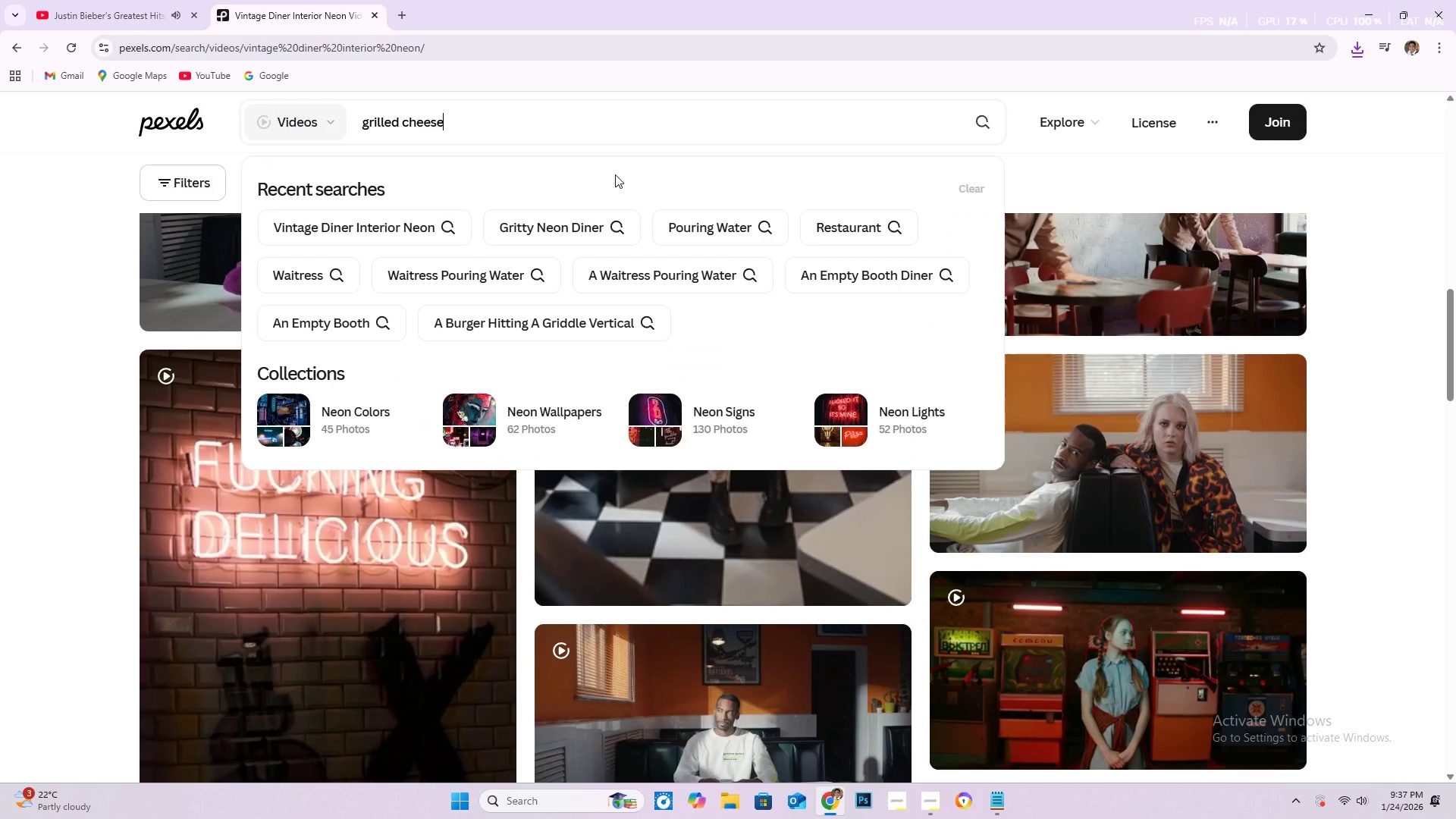 
key(NumpadEnter)
 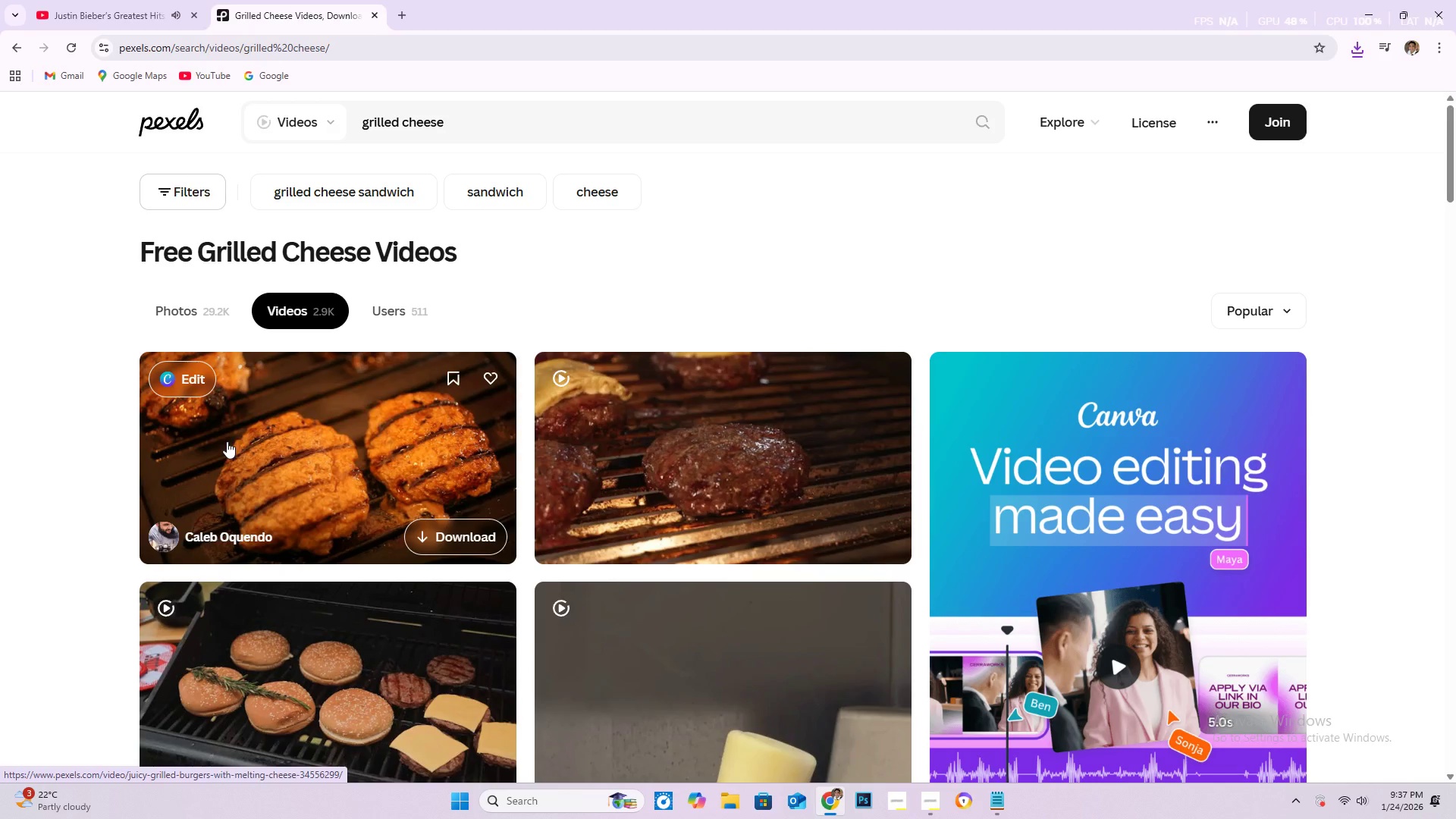 
scroll: coordinate [451, 560], scroll_direction: down, amount: 46.0
 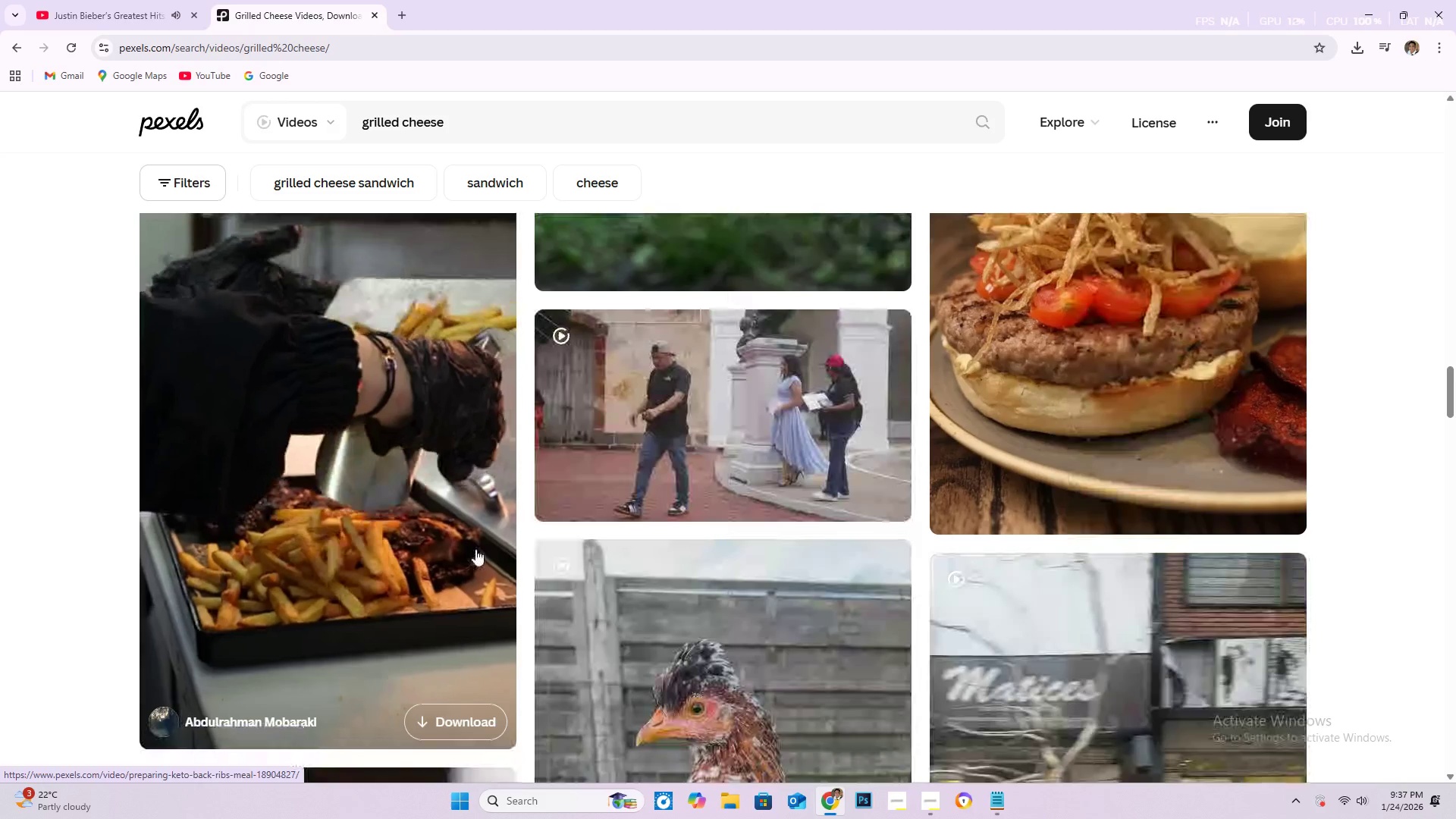 
scroll: coordinate [469, 475], scroll_direction: down, amount: 34.0
 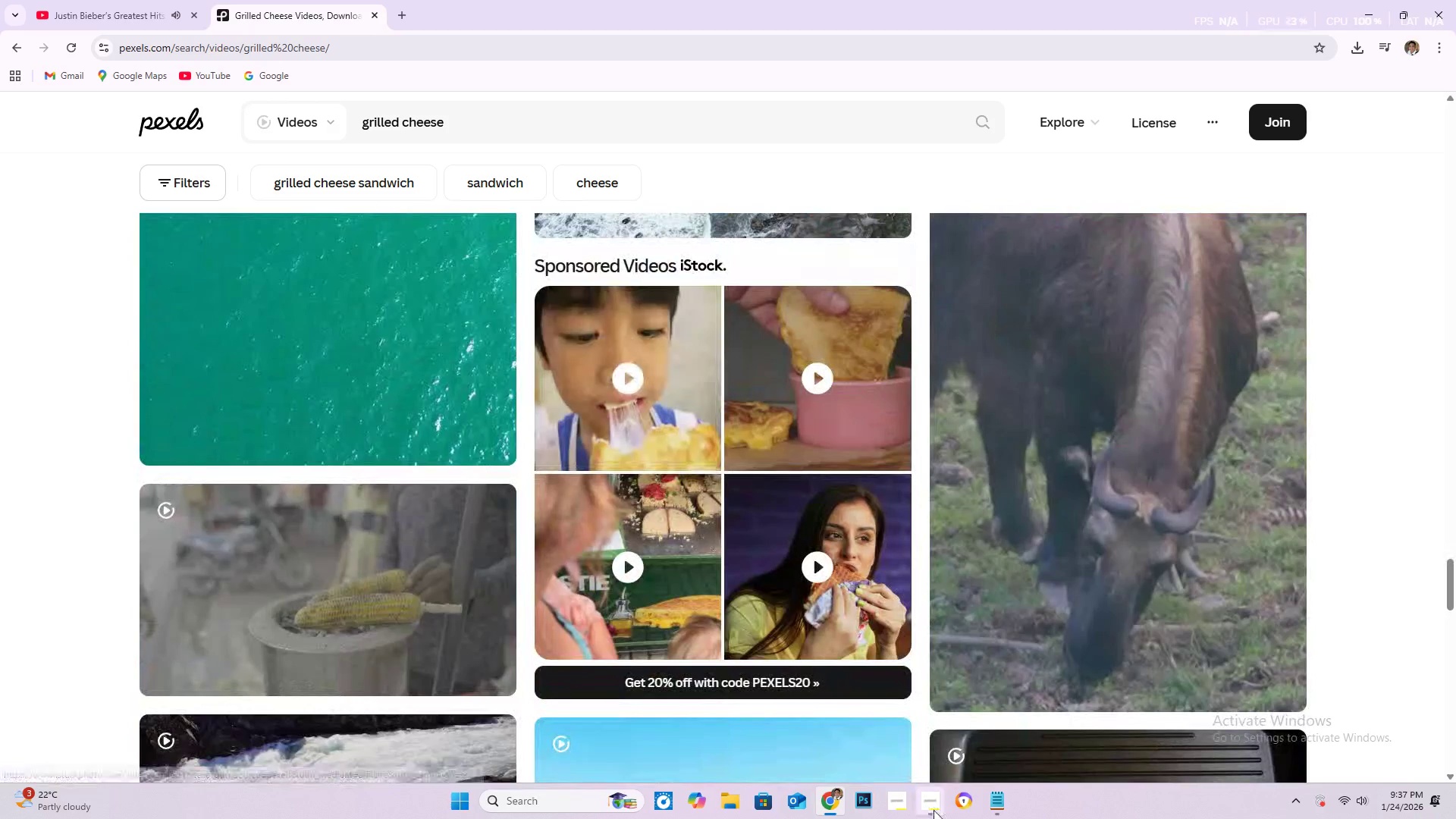 
left_click([932, 804])